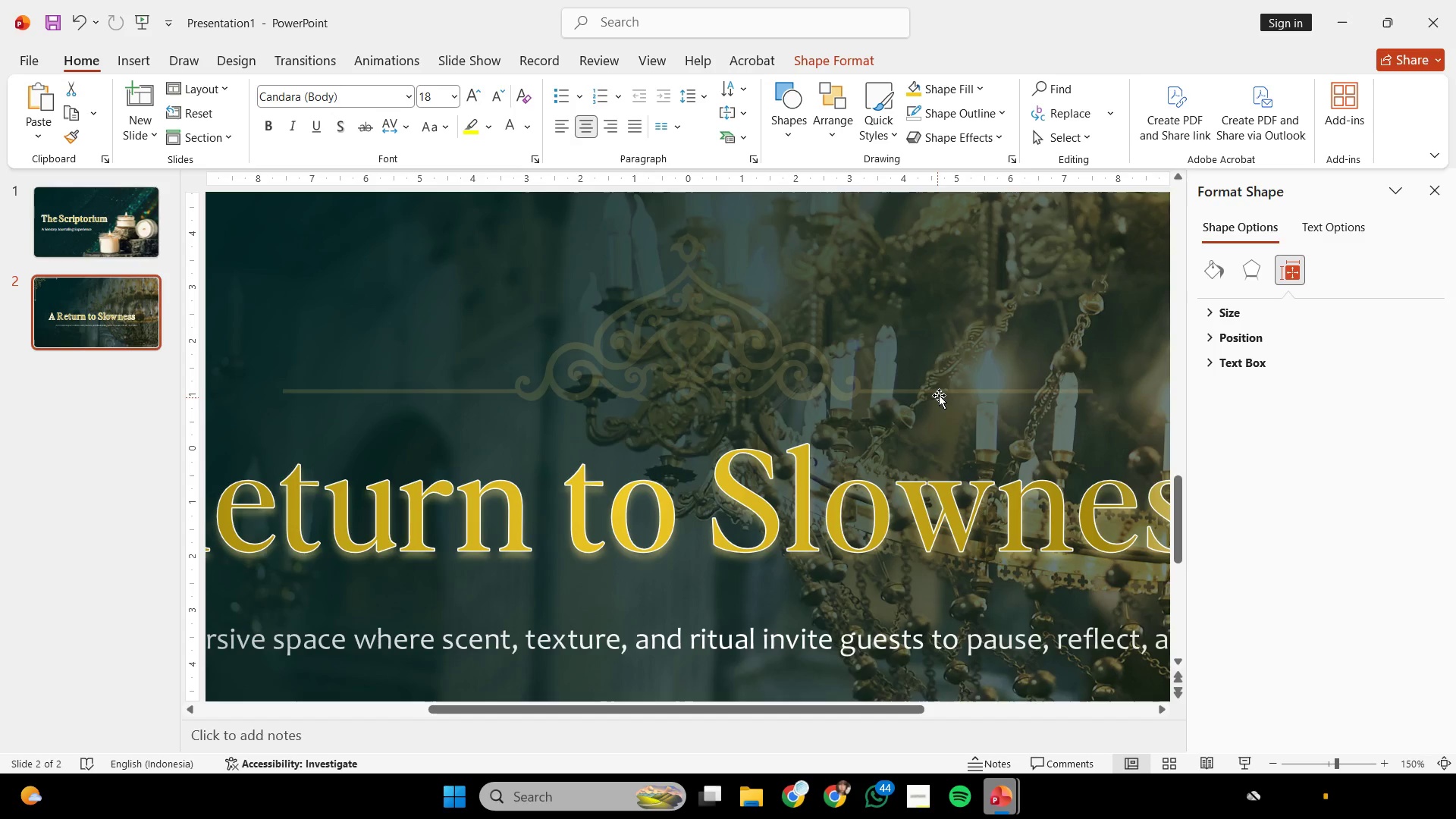 
double_click([939, 395])
 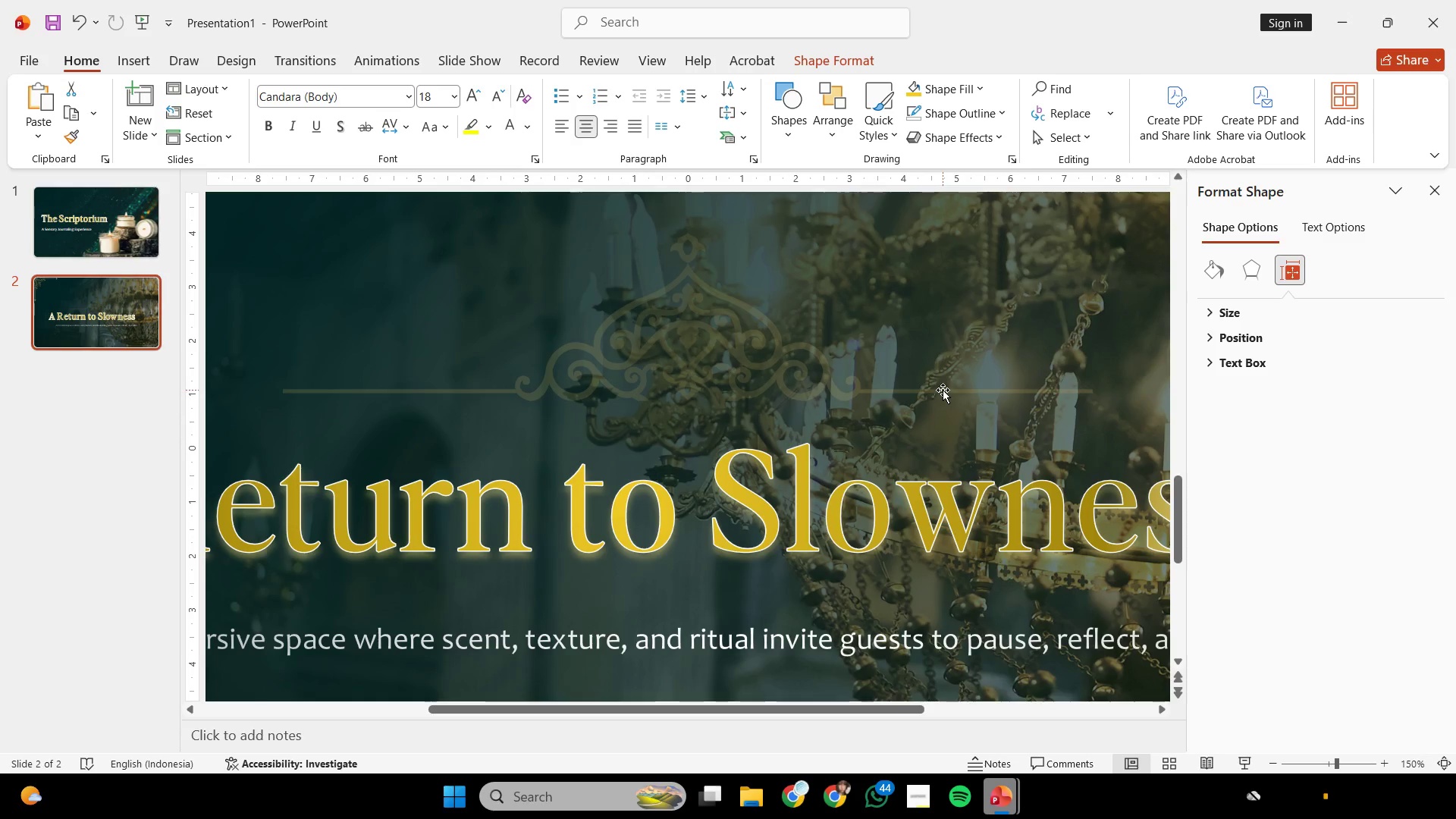 
triple_click([943, 390])
 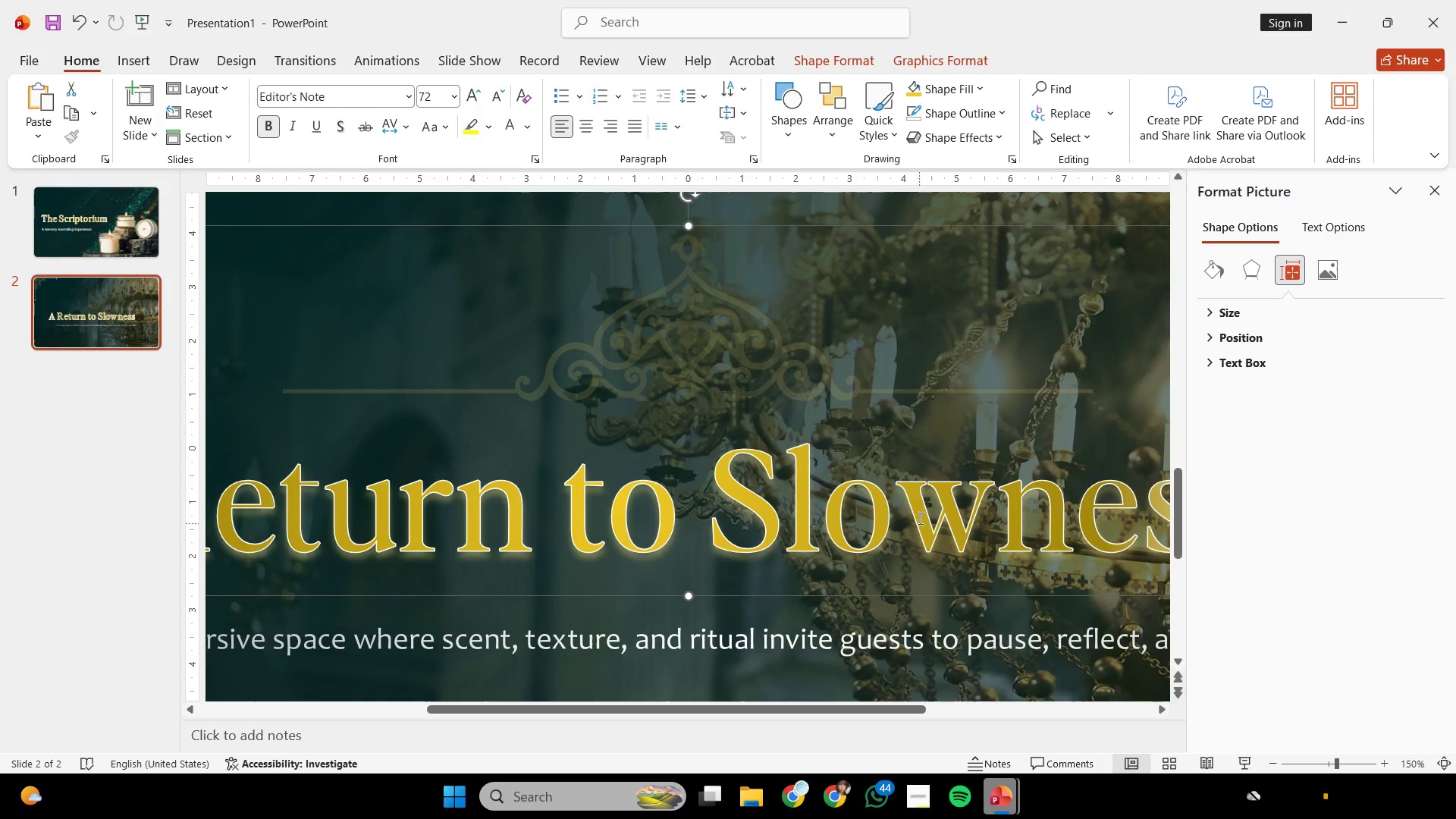 
key(Control+Shift+G)
 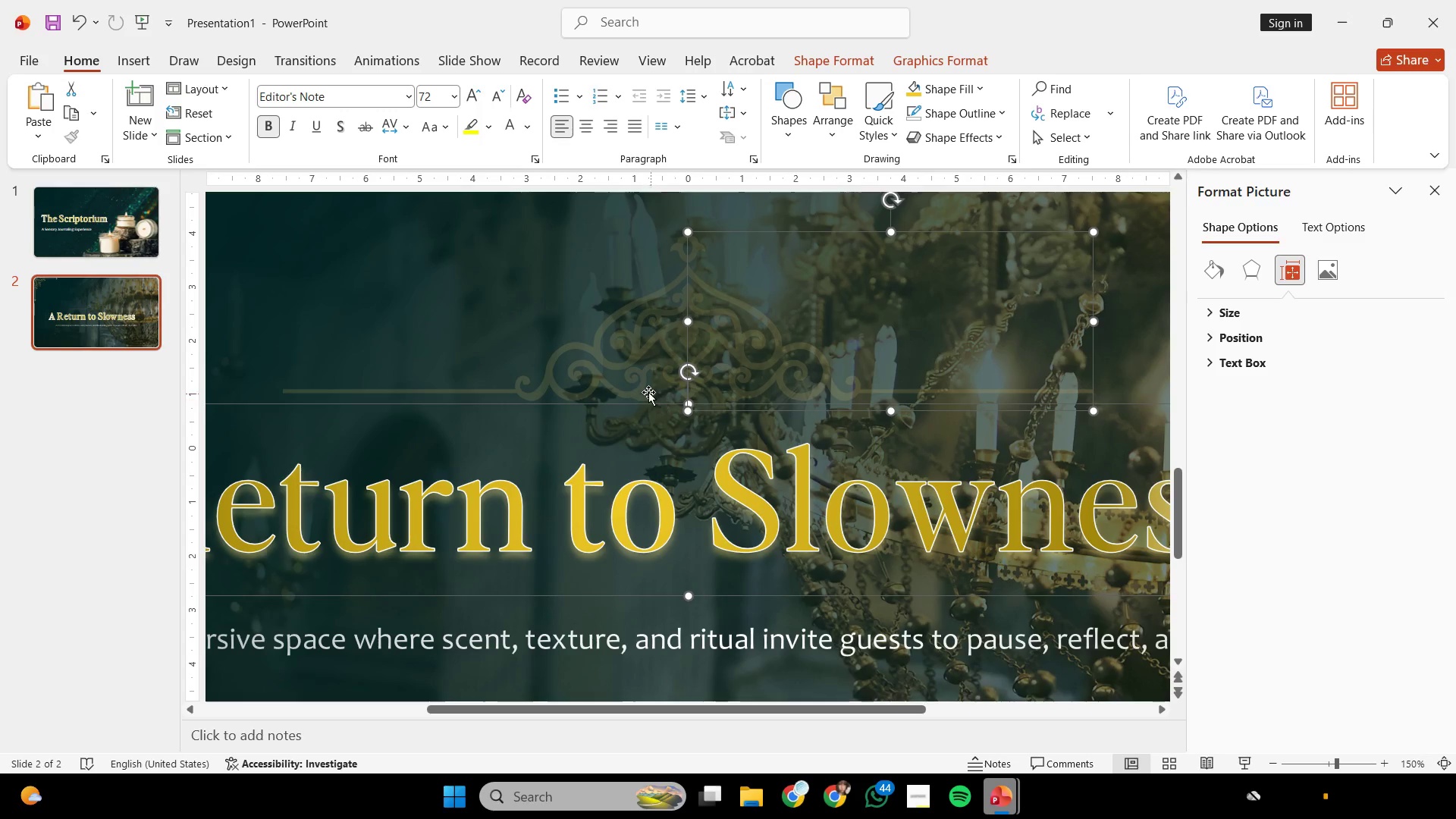 
left_click([642, 375])
 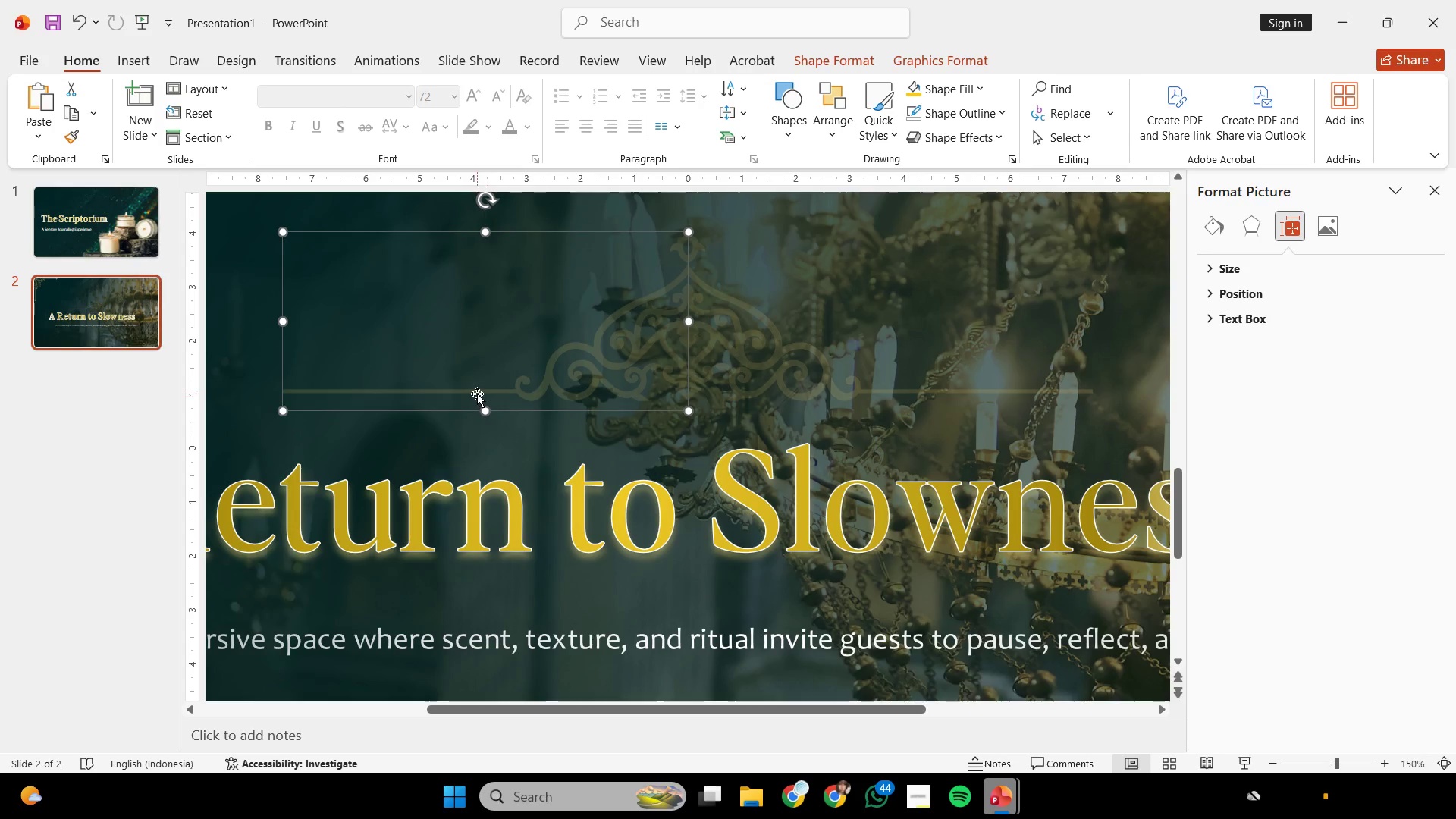 
hold_key(key=ShiftLeft, duration=5.83)
left_click([864, 388])
 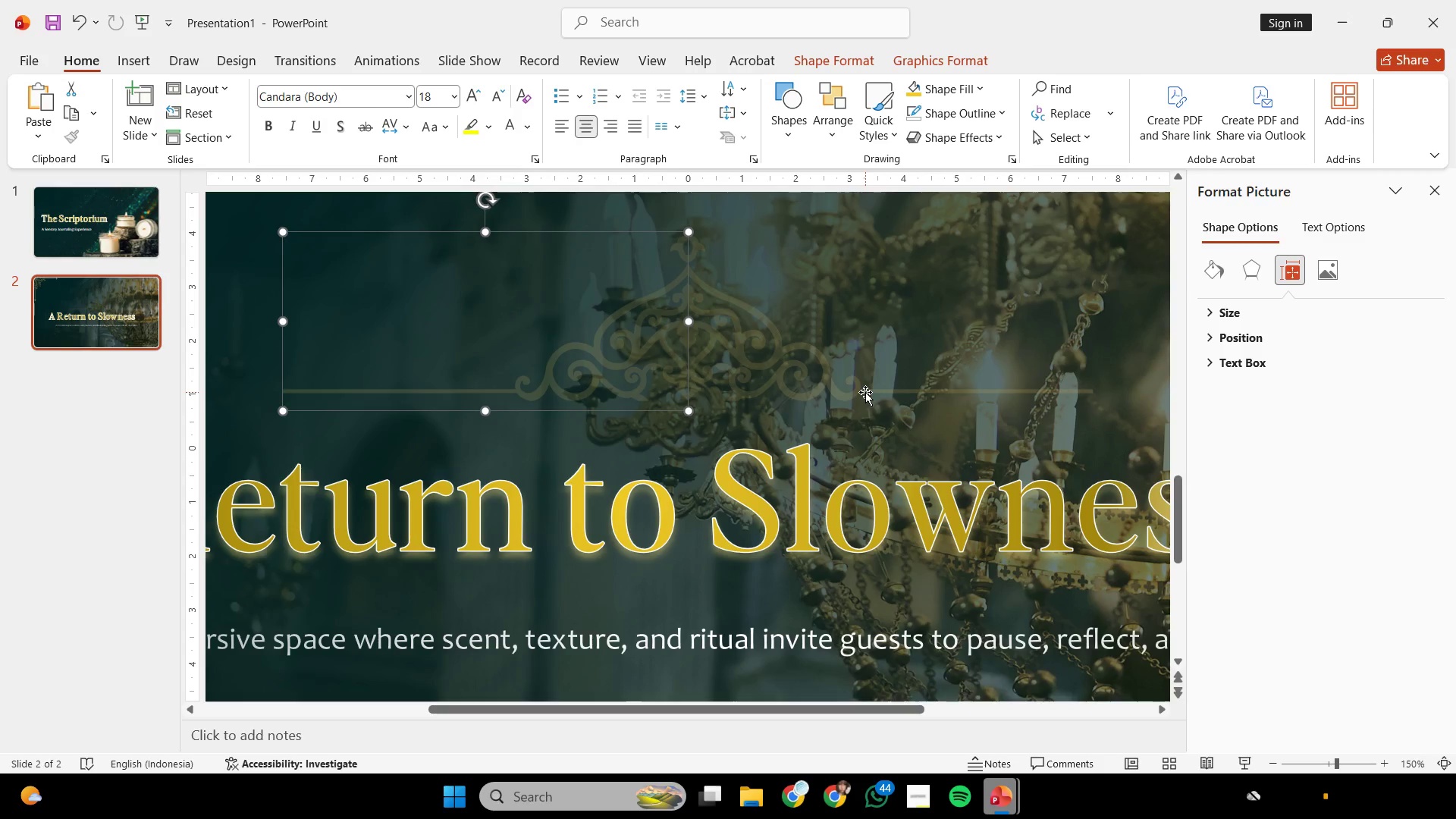 
left_click([865, 392])
 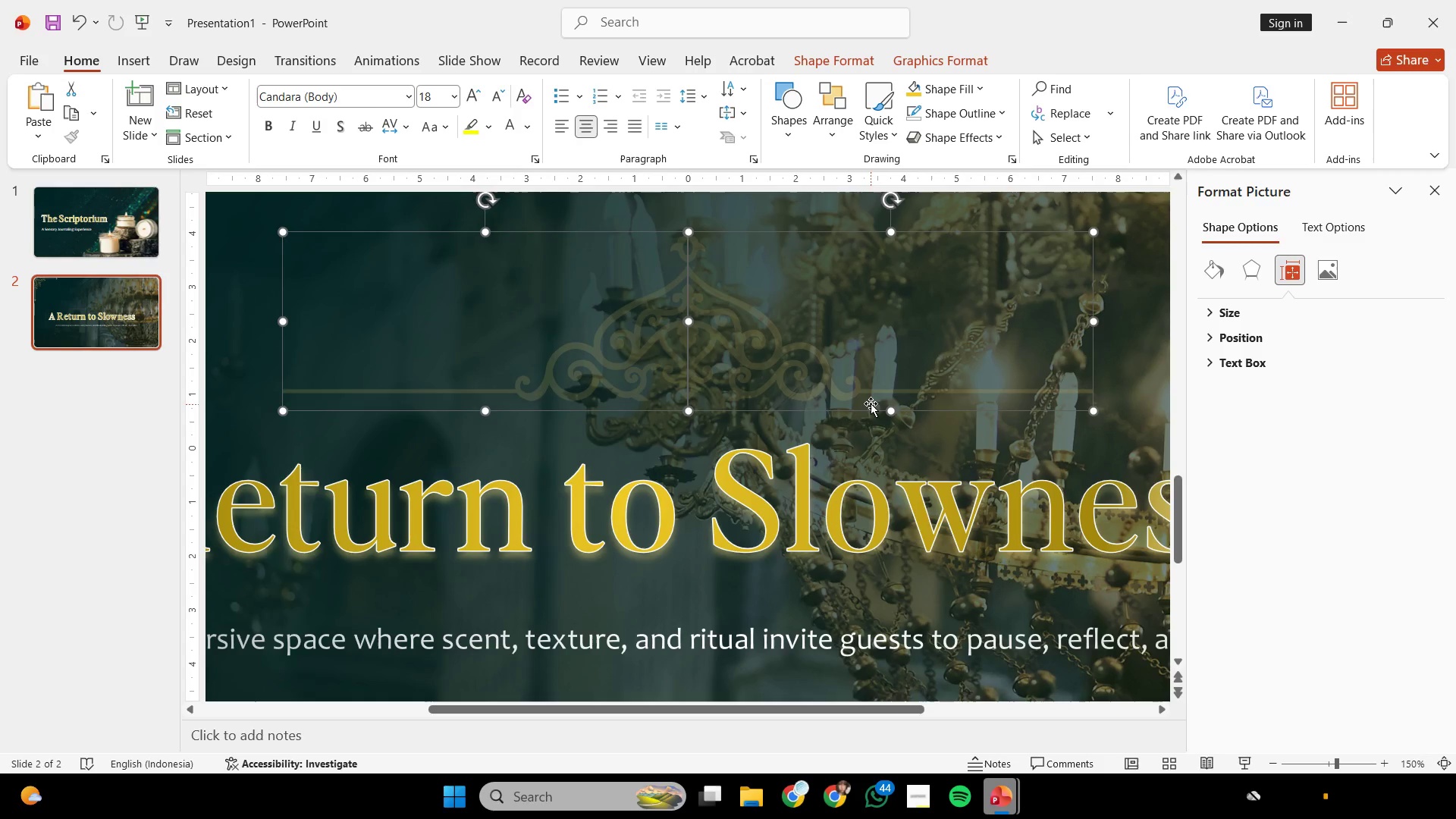 
left_click([1131, 381])
 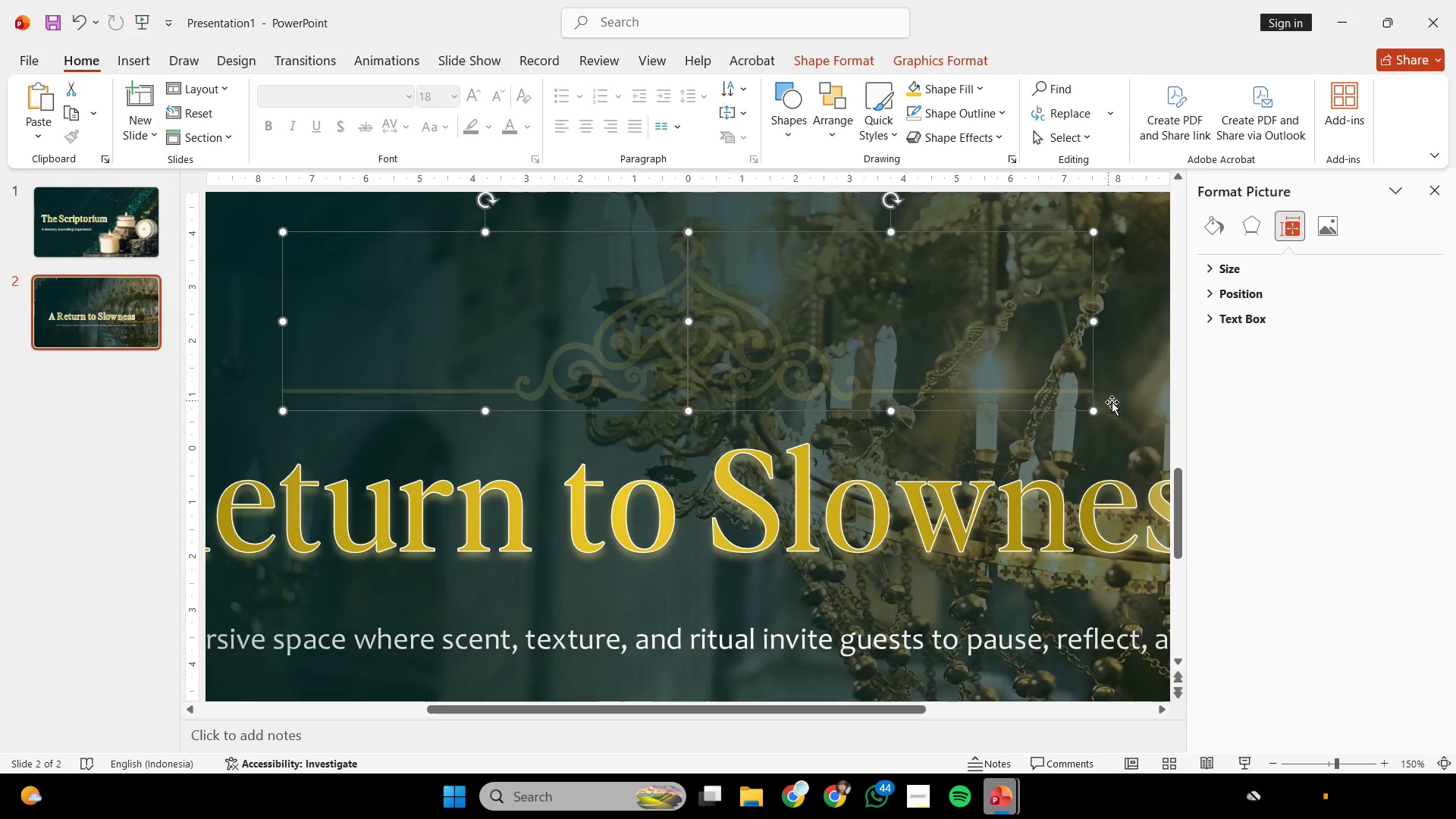 
left_click([1327, 234])
 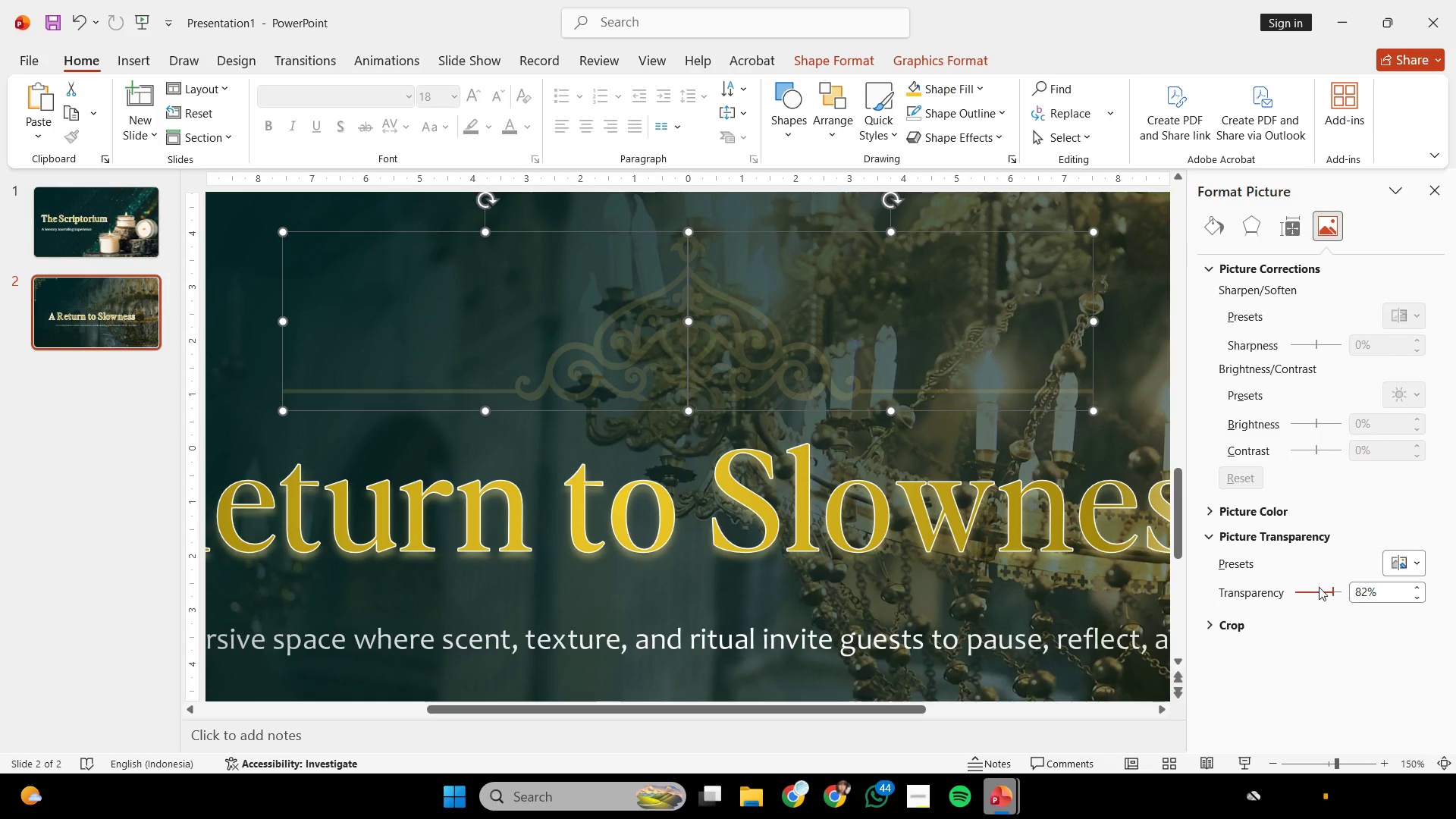 
left_click([1335, 592])
 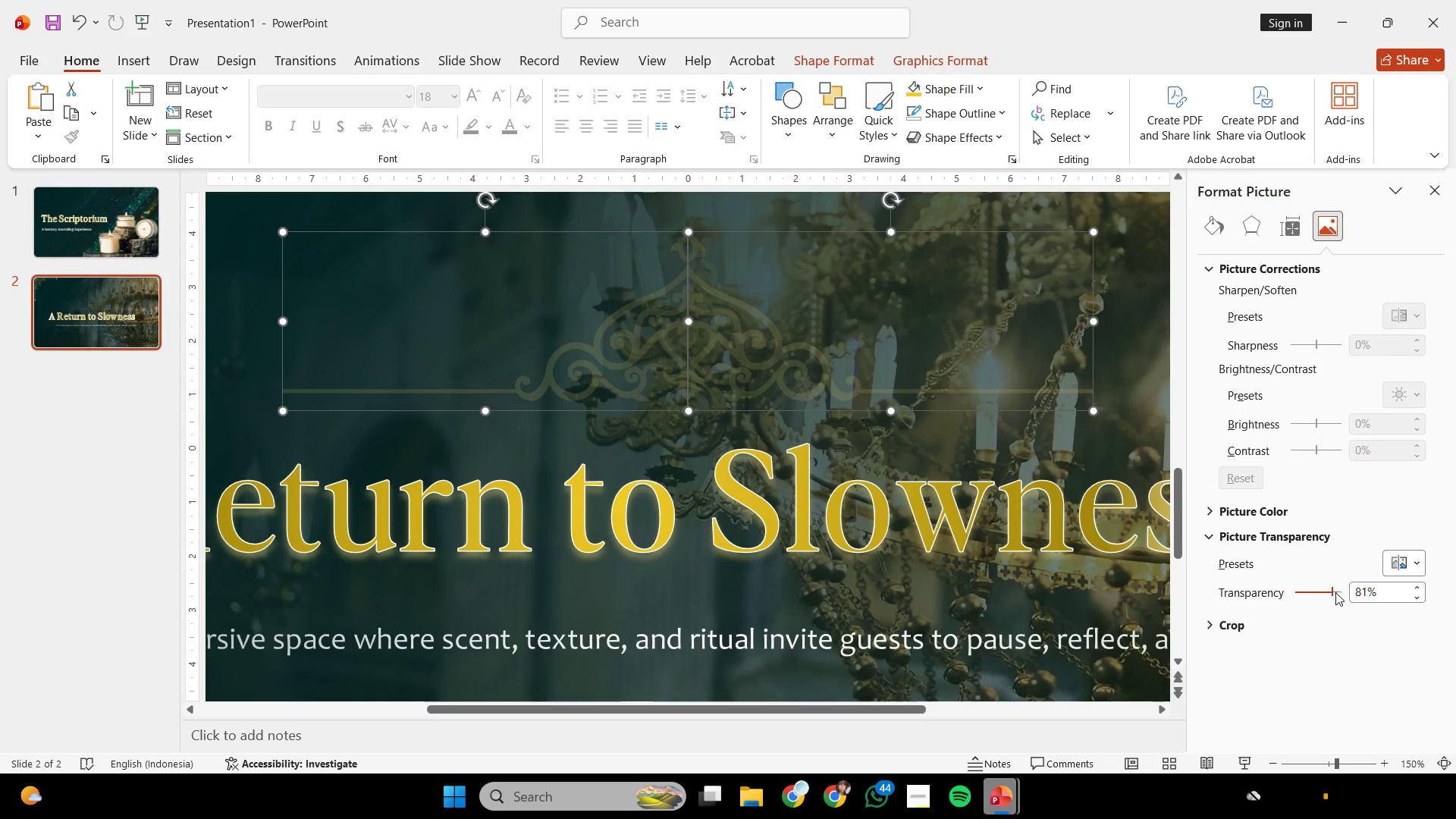 
scroll: coordinate [1335, 592], scroll_direction: down, amount: 15.0
 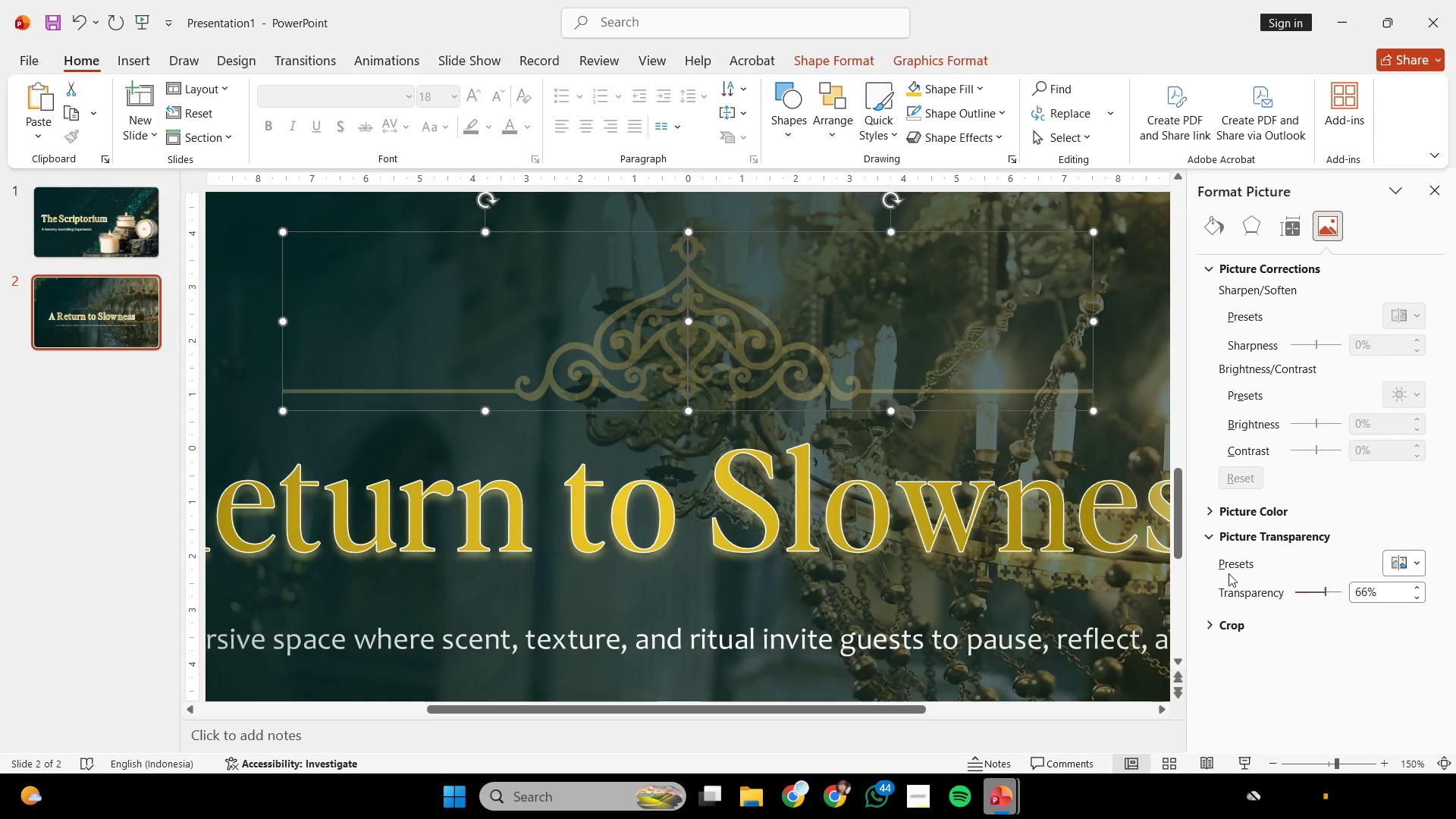 
hold_key(key=ControlLeft, duration=0.45)
 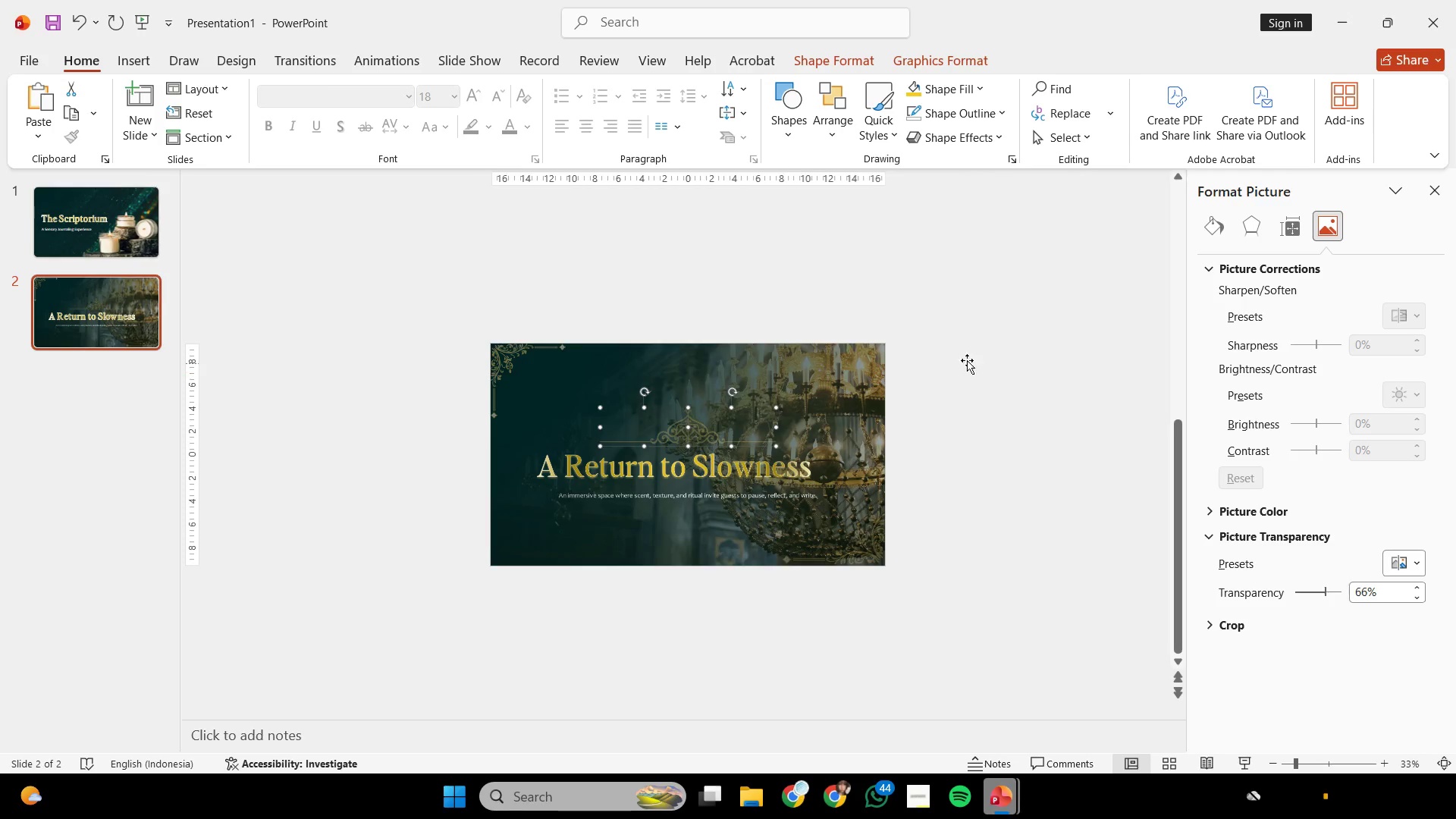 
key(Control+ControlLeft)
 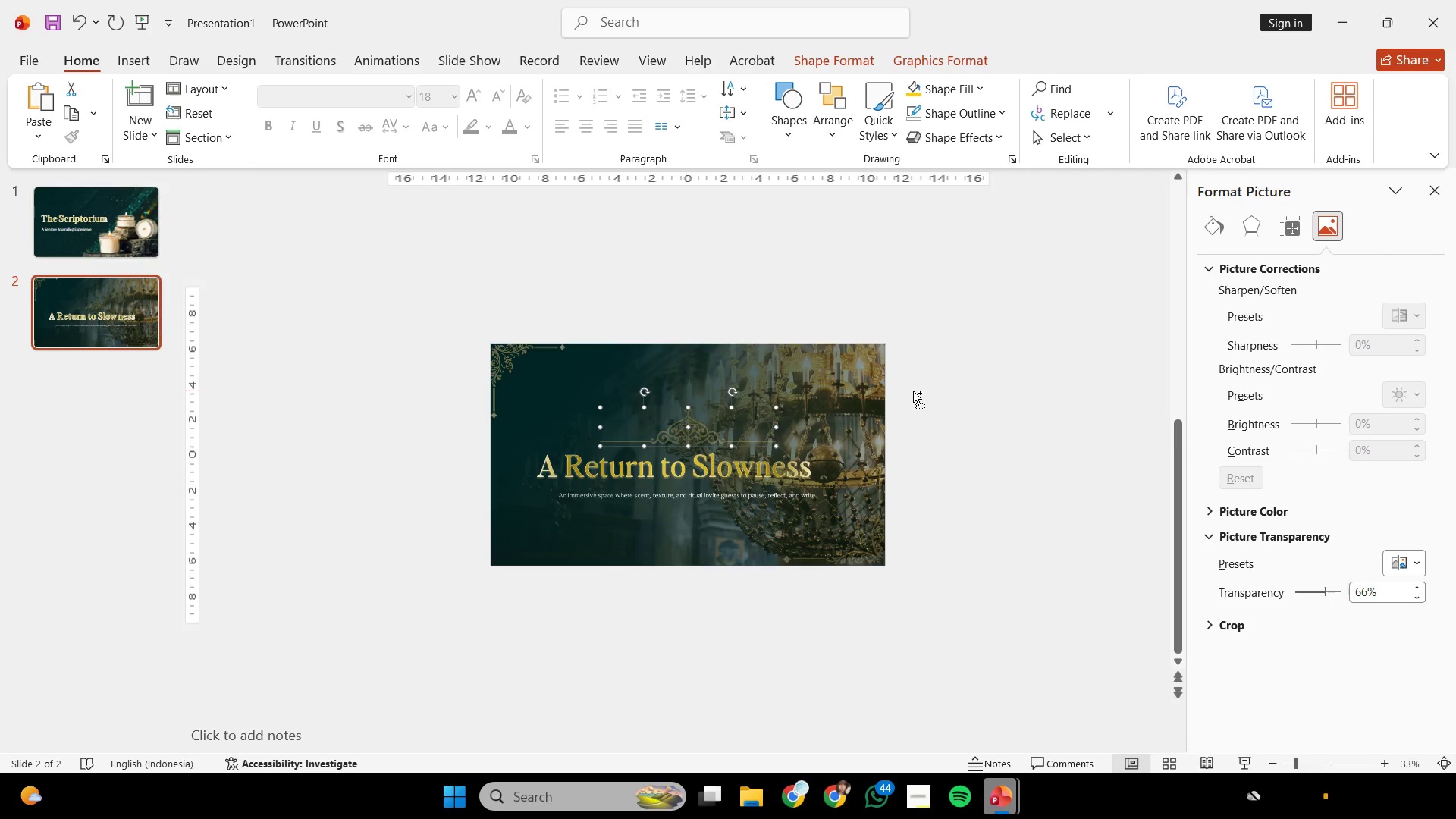 
scroll: coordinate [826, 419], scroll_direction: down, amount: 4.0
 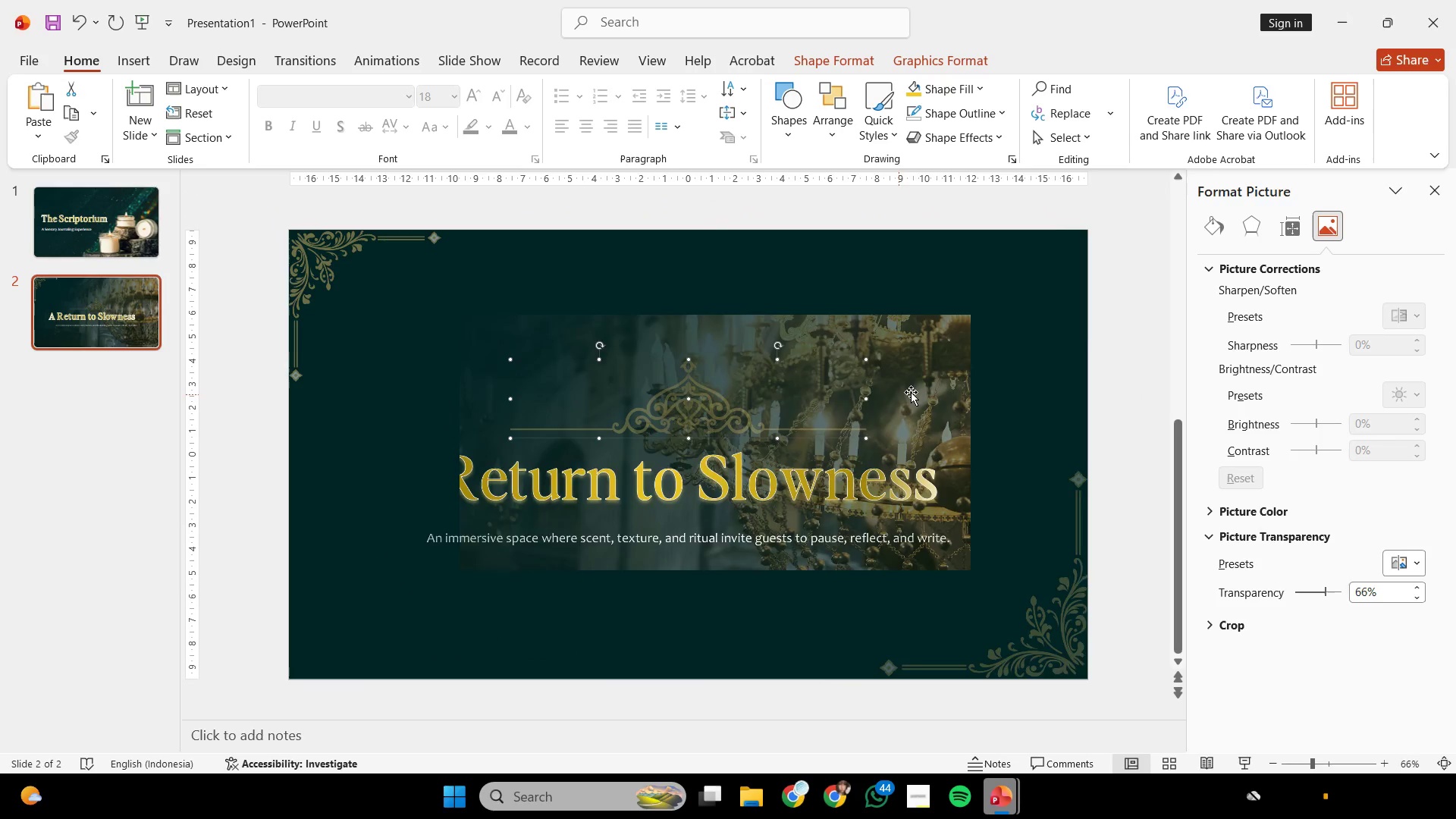 
left_click([972, 358])
 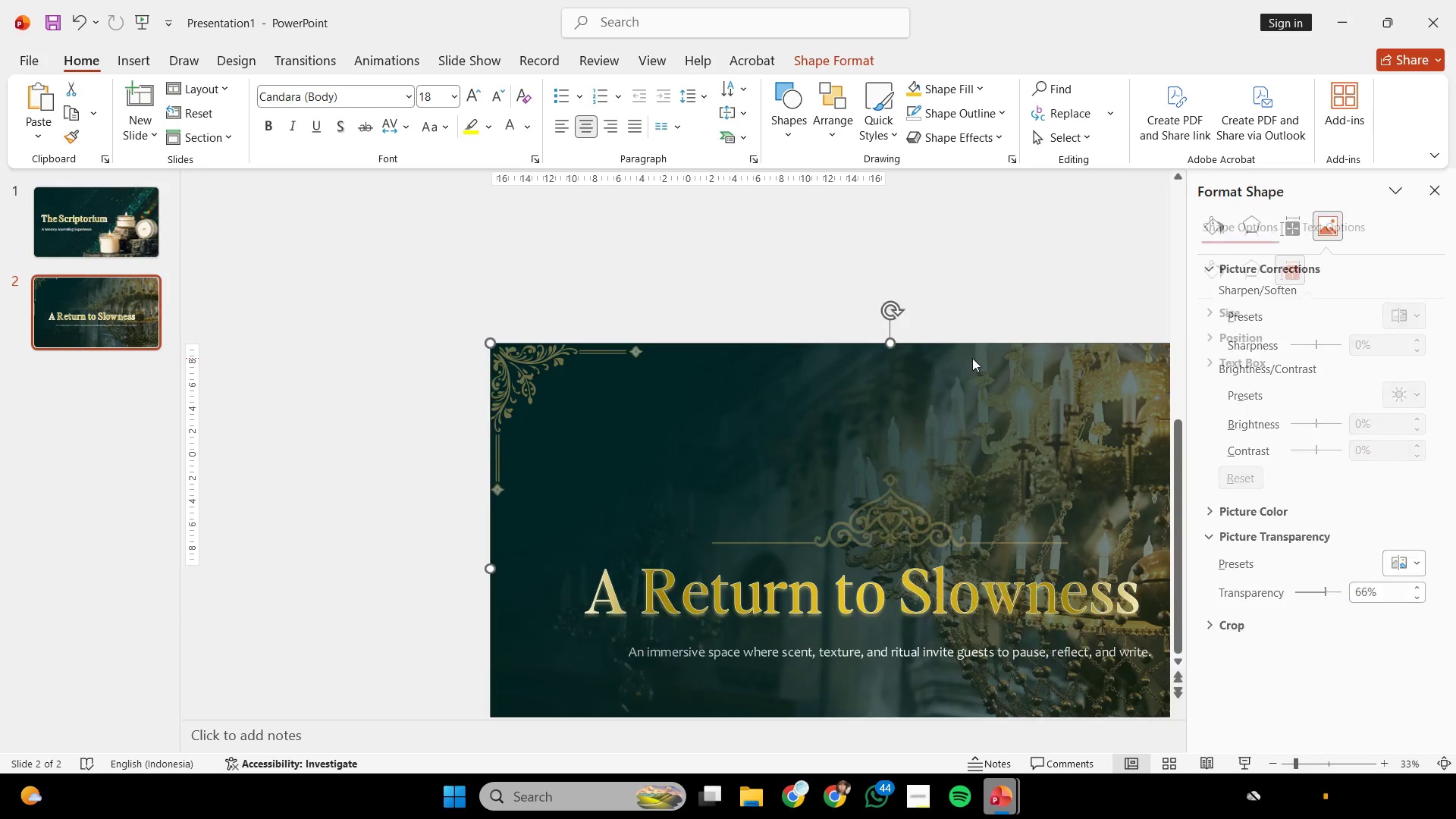 
hold_key(key=ControlLeft, duration=0.47)
 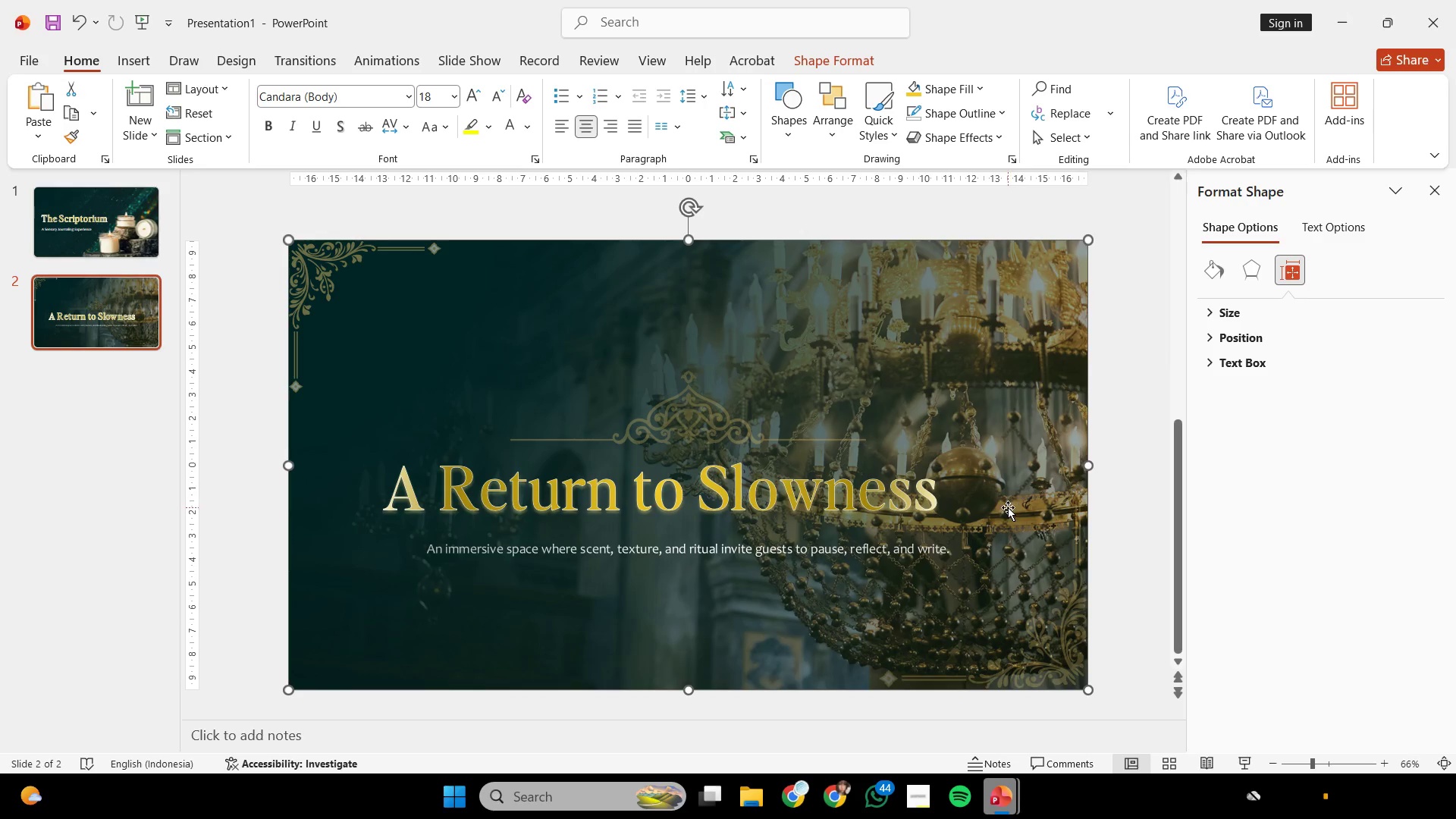 
scroll: coordinate [913, 391], scroll_direction: down, amount: 2.0
 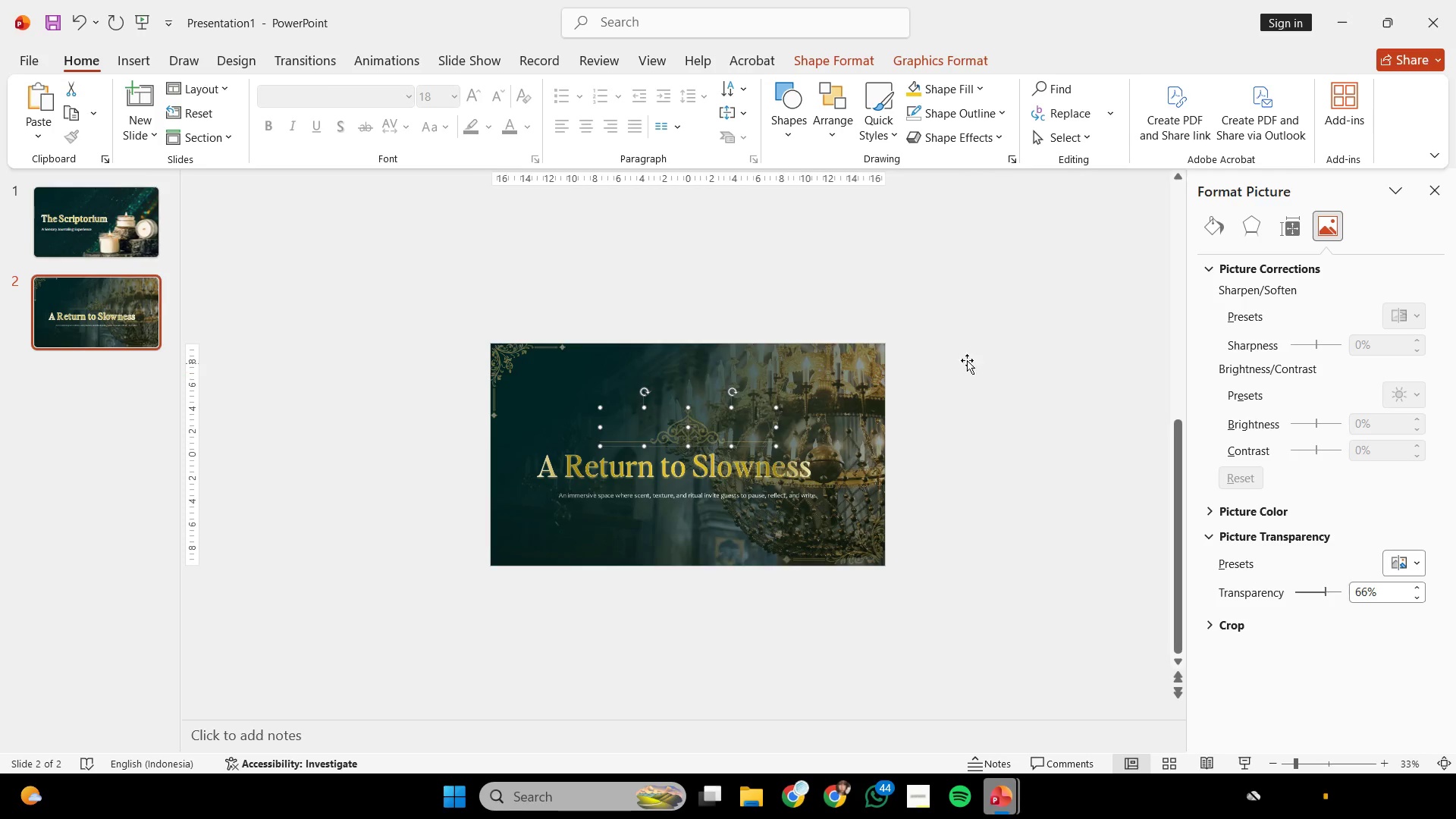 
scroll: coordinate [972, 358], scroll_direction: up, amount: 1.0
 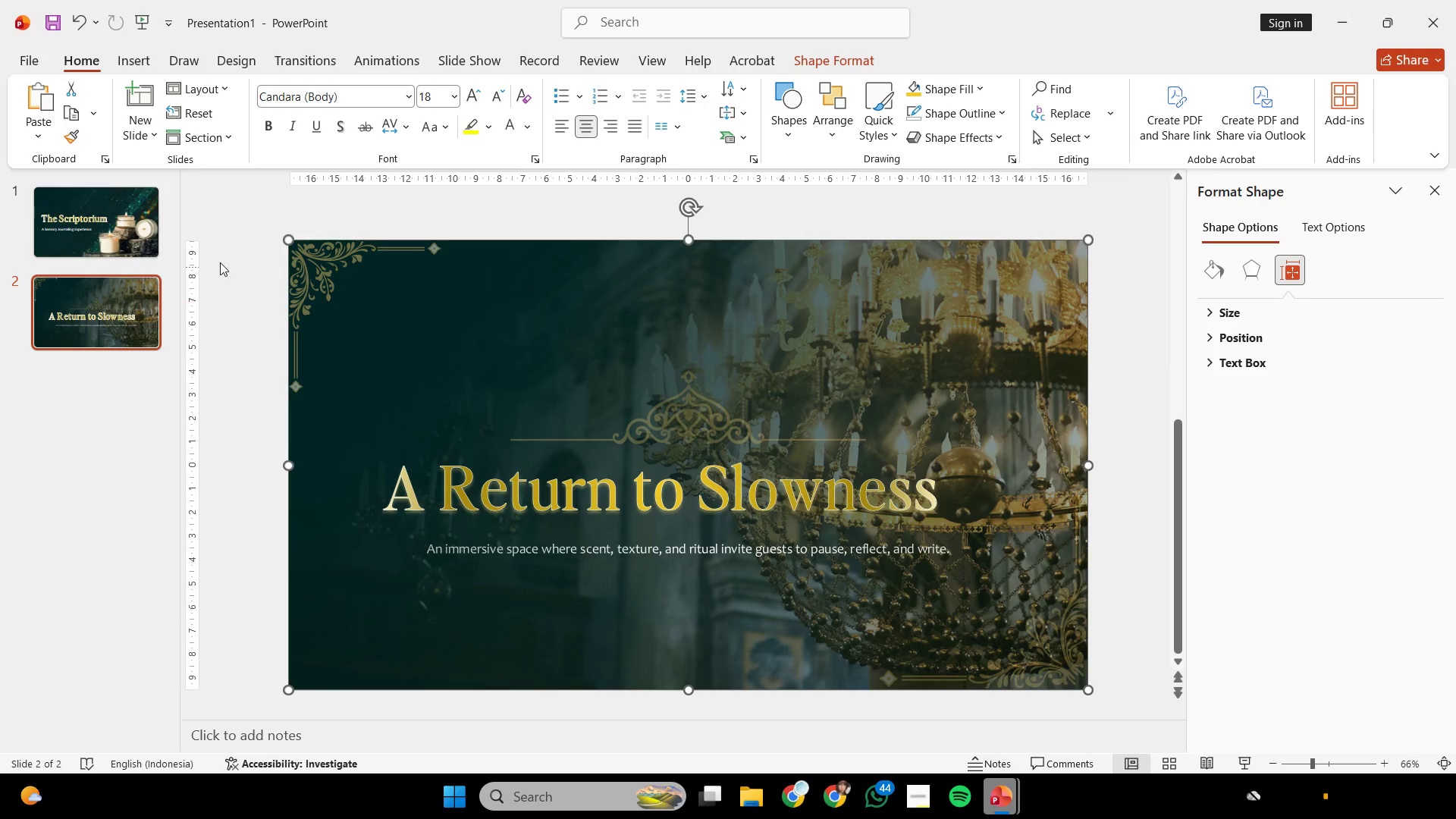 
left_click([320, 265])
 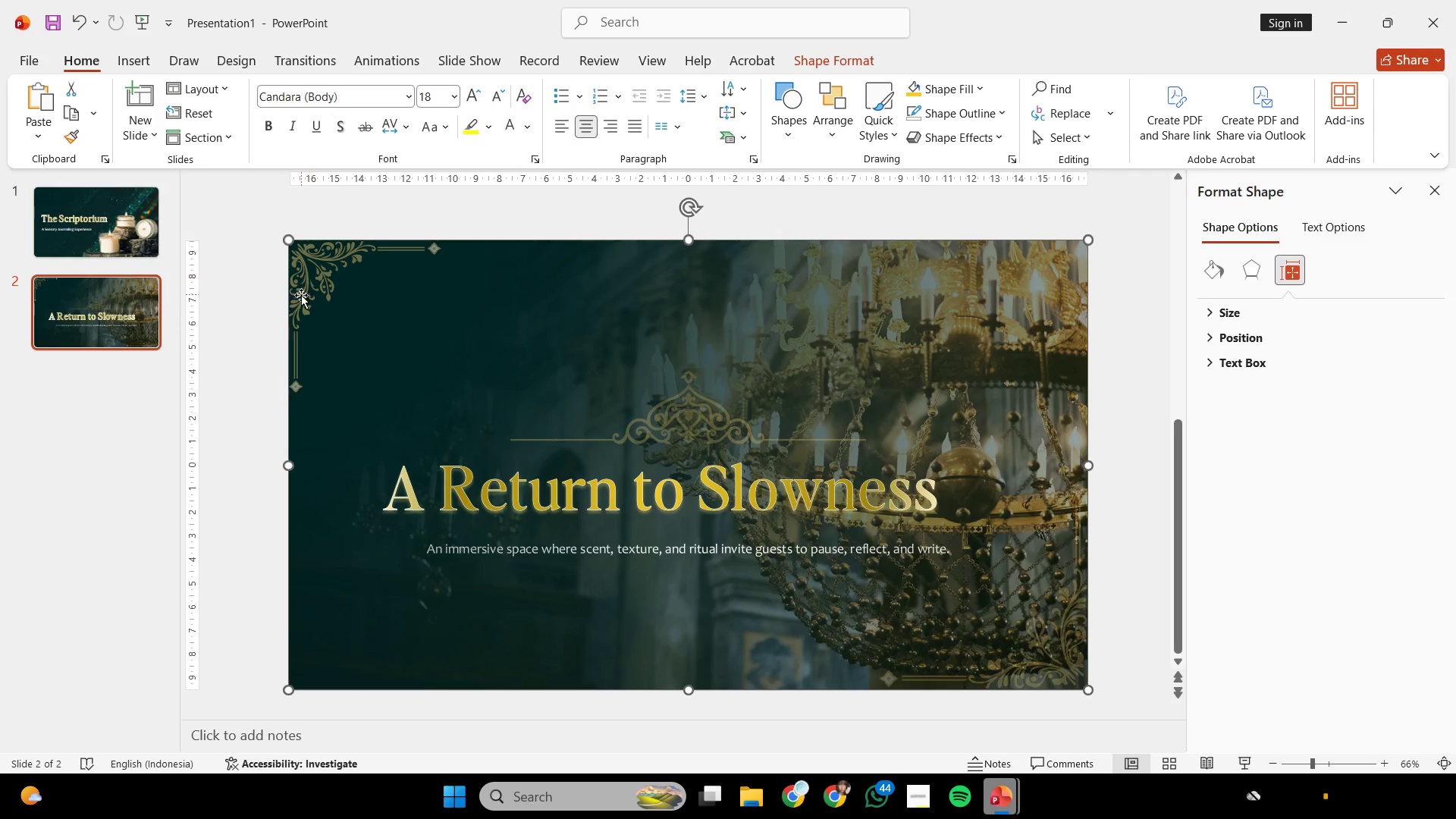 
left_click([301, 295])
 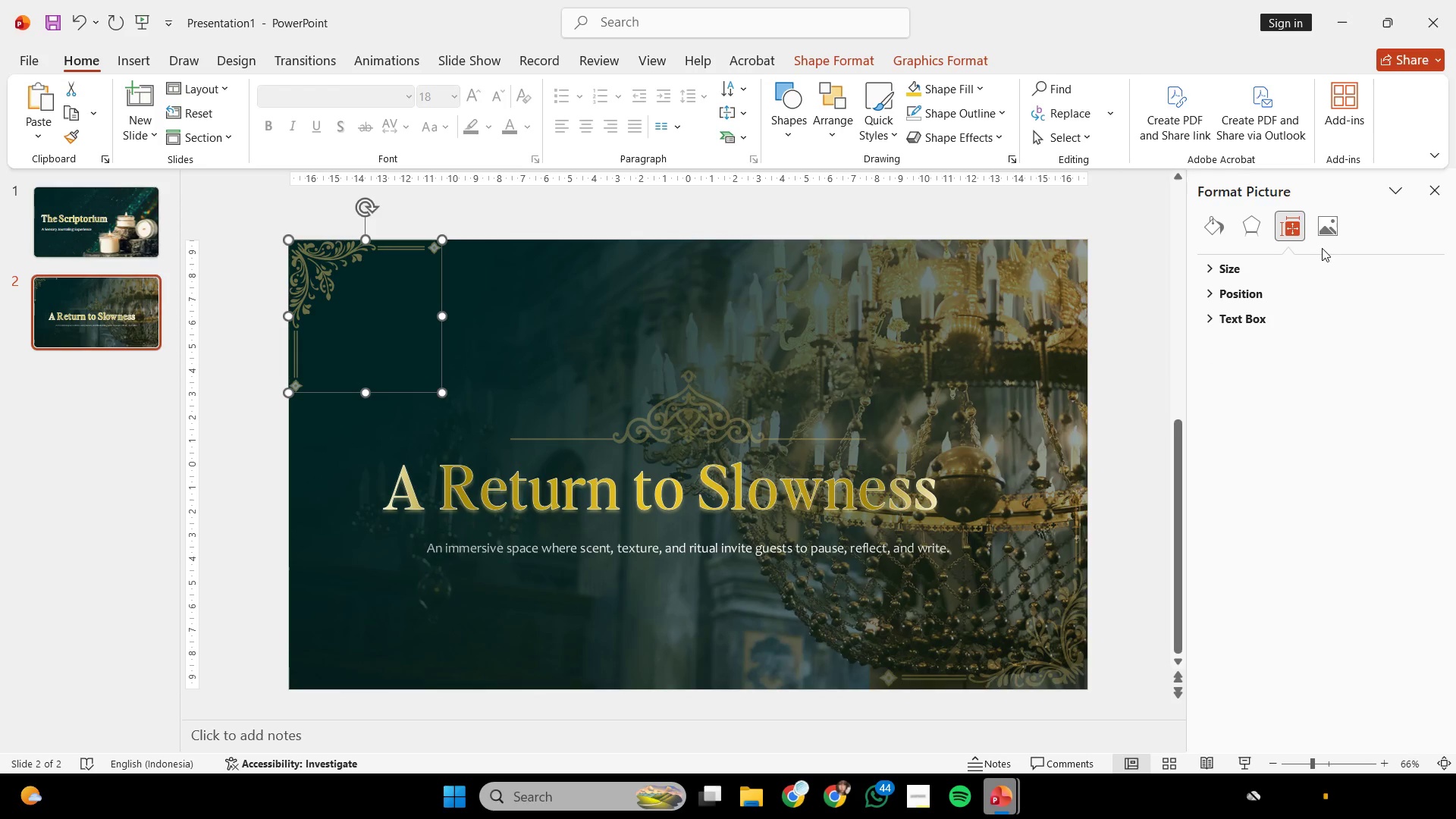 
left_click([1324, 232])
 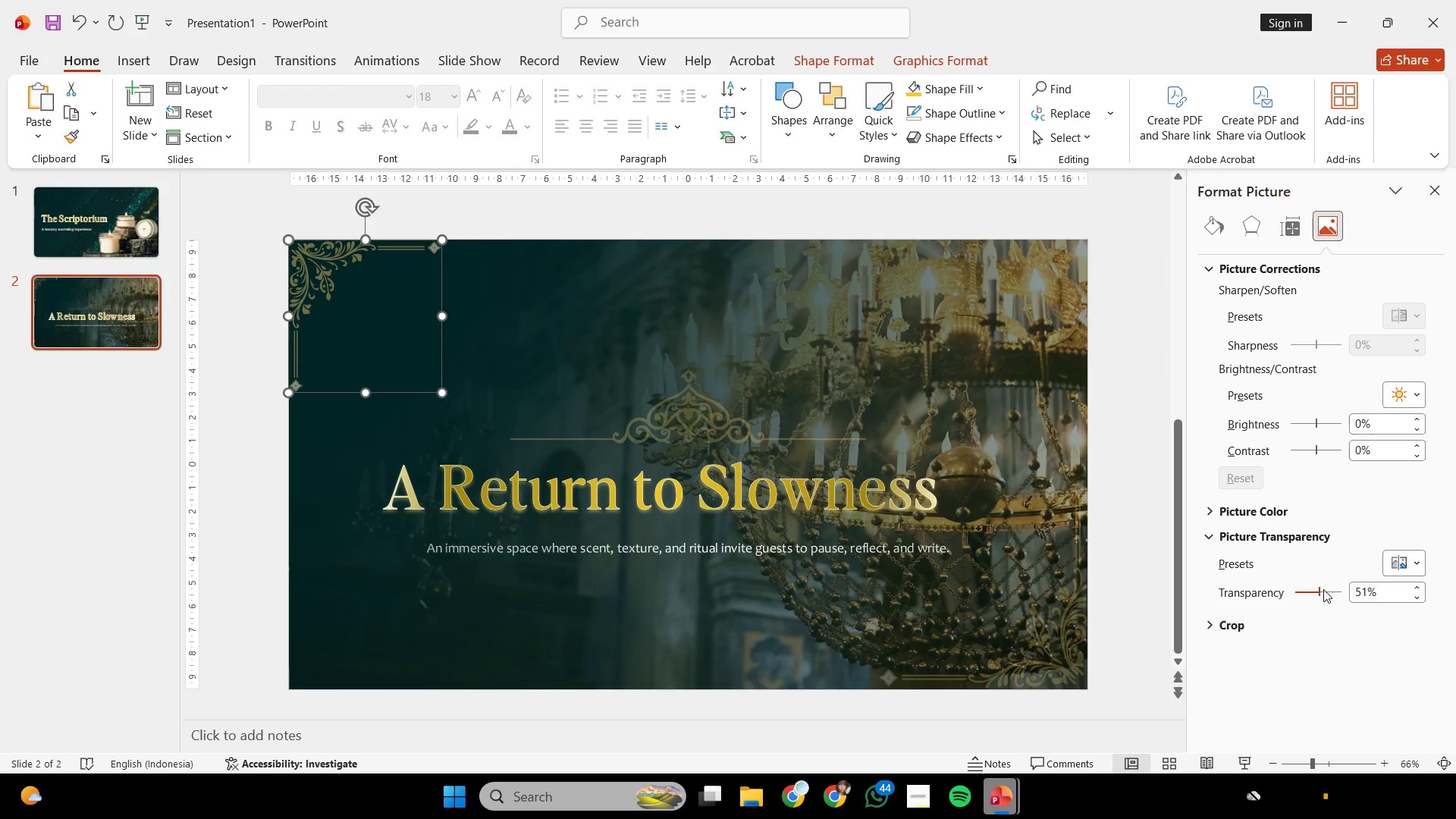 
left_click_drag(start_coordinate=[1320, 591], to_coordinate=[1331, 597])
 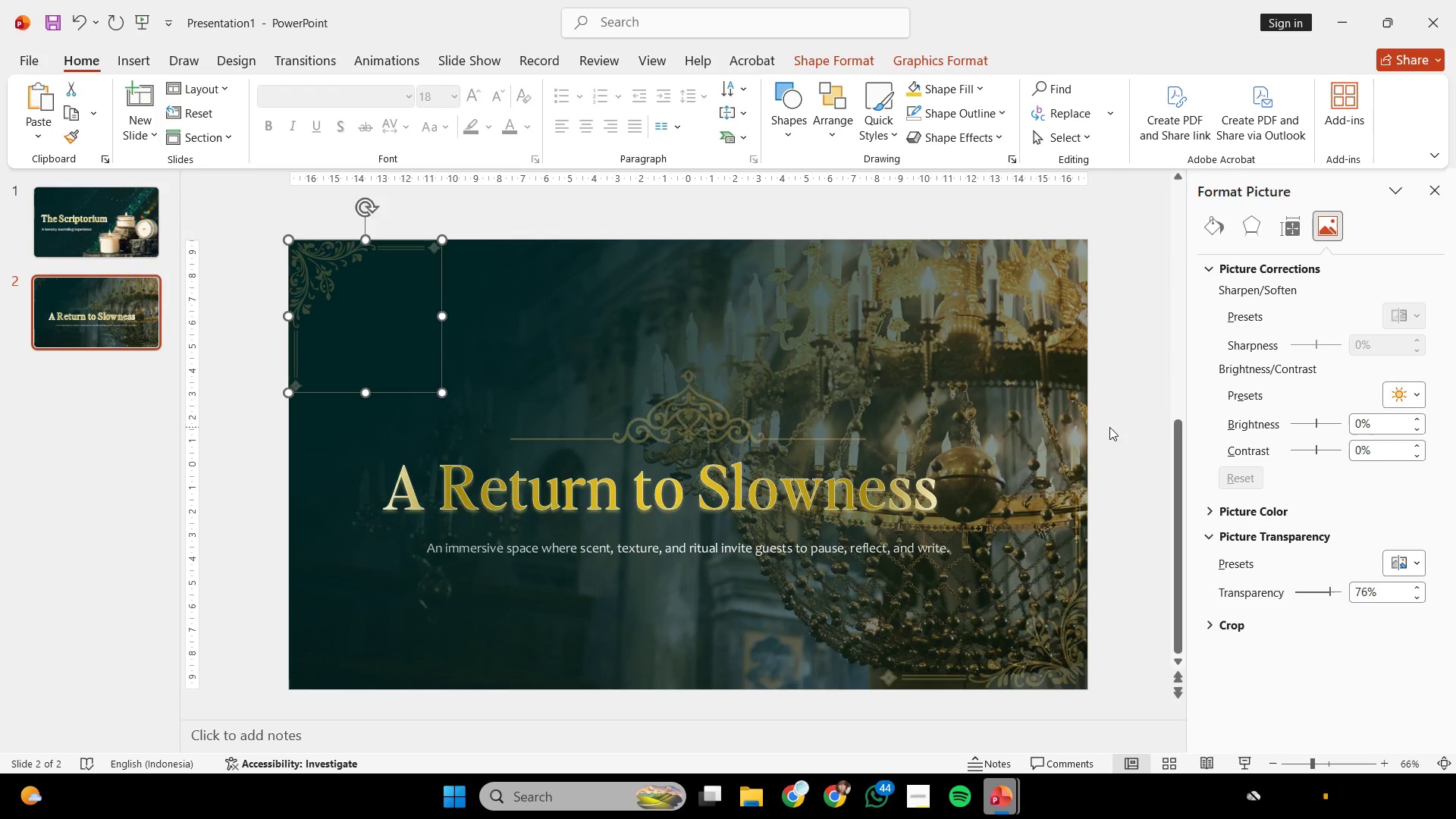 
left_click([1115, 427])
 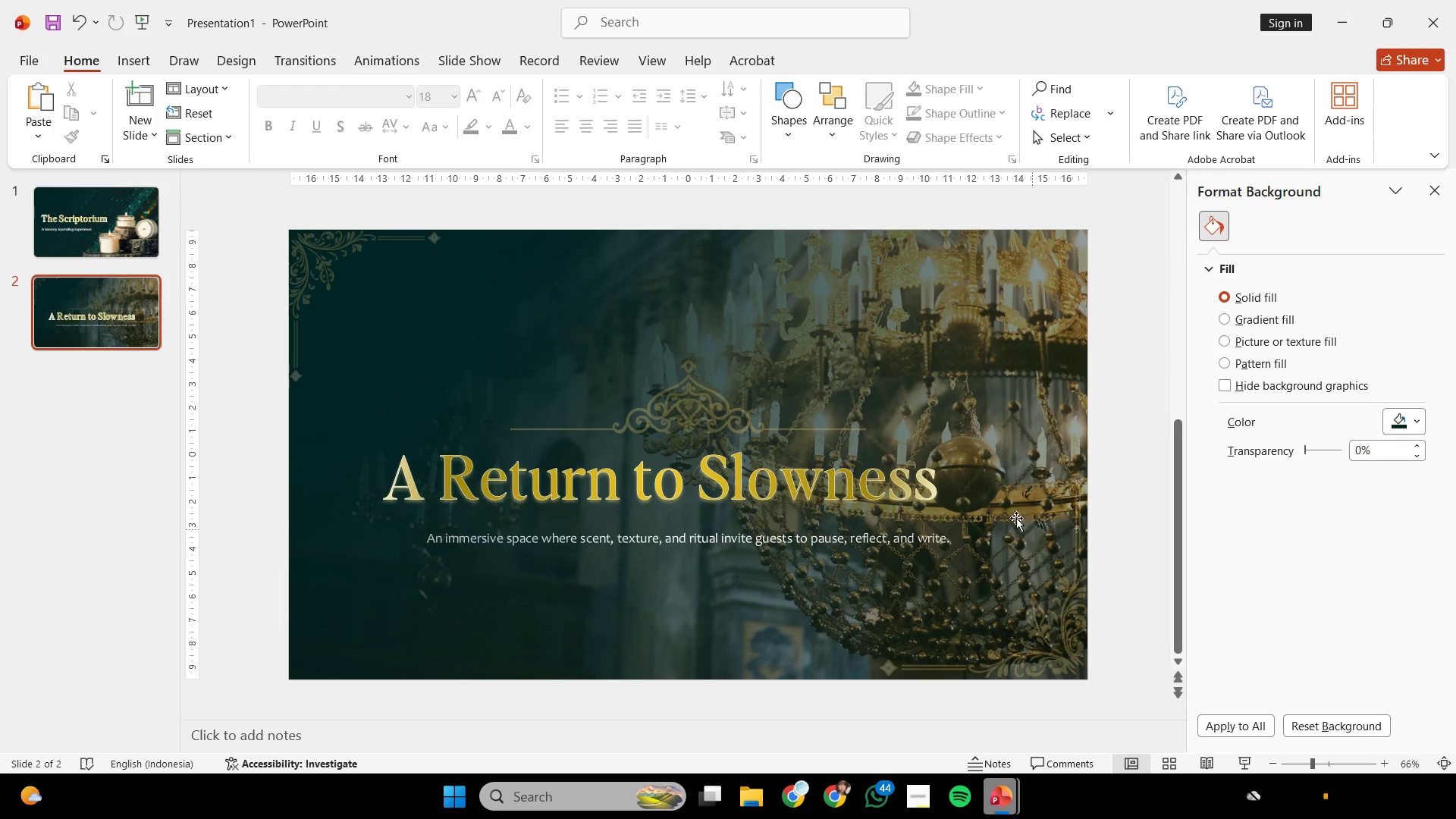 
hold_key(key=ControlLeft, duration=0.52)
 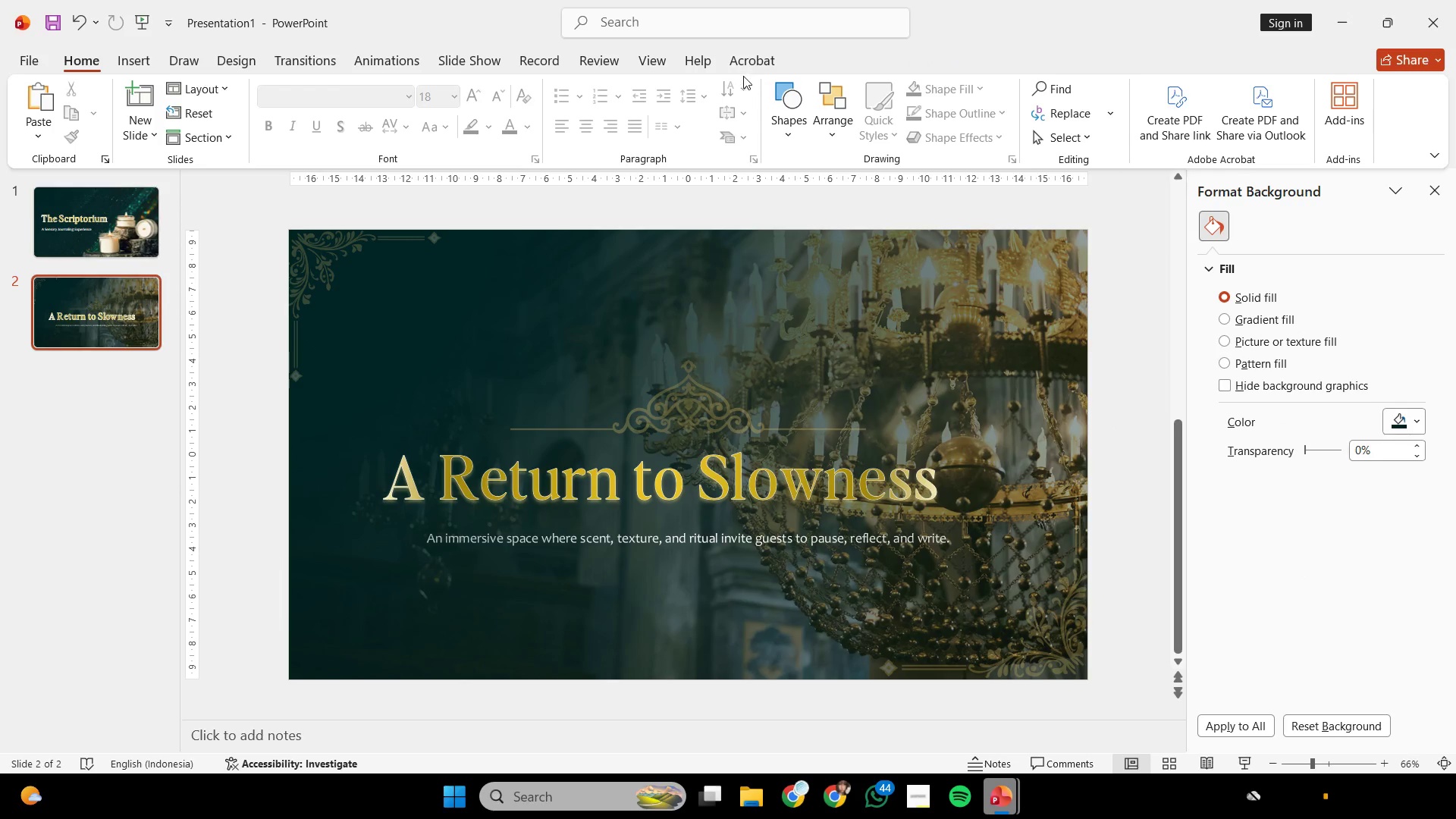 
double_click([782, 111])
 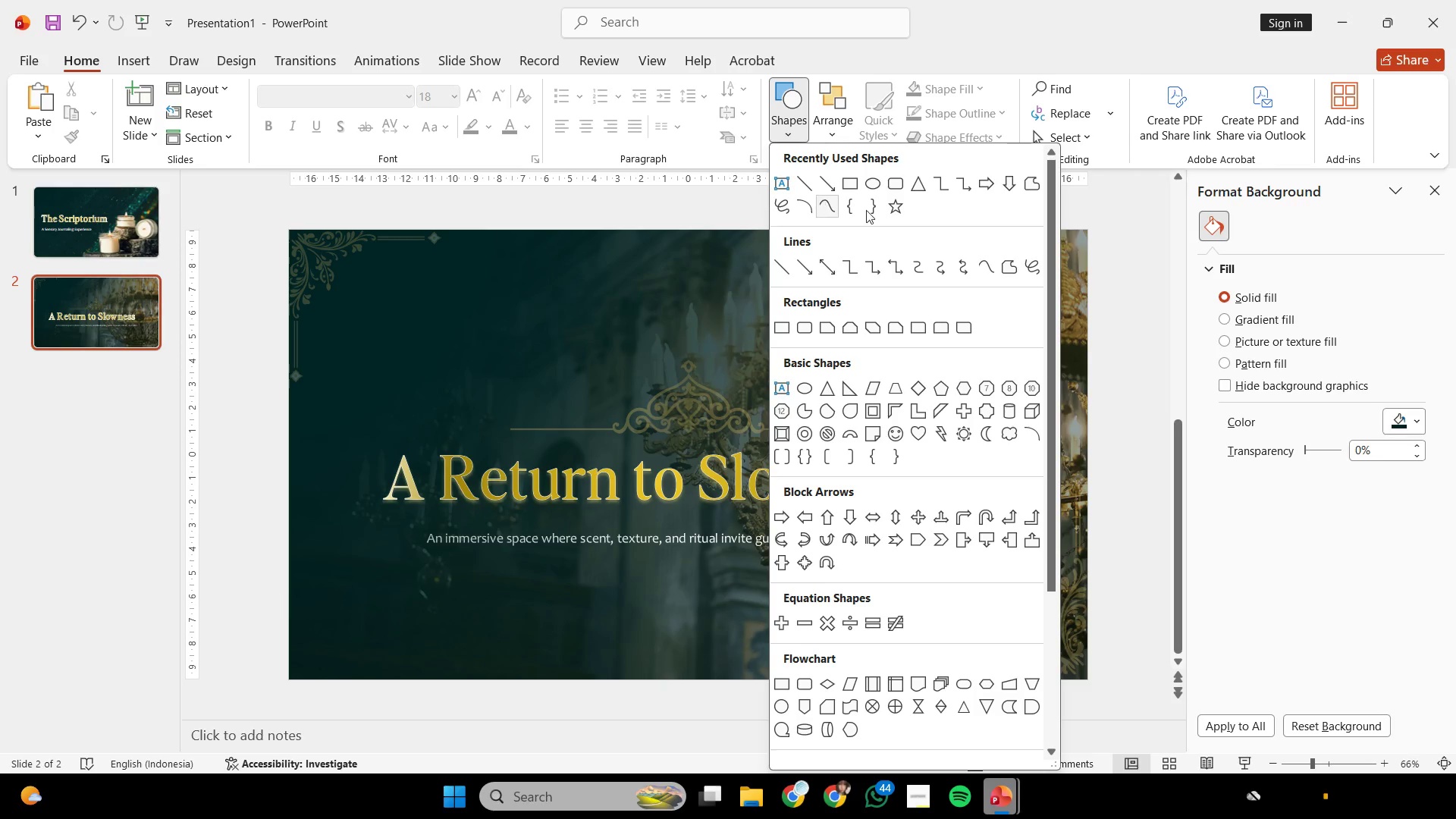 
left_click([1085, 237])
 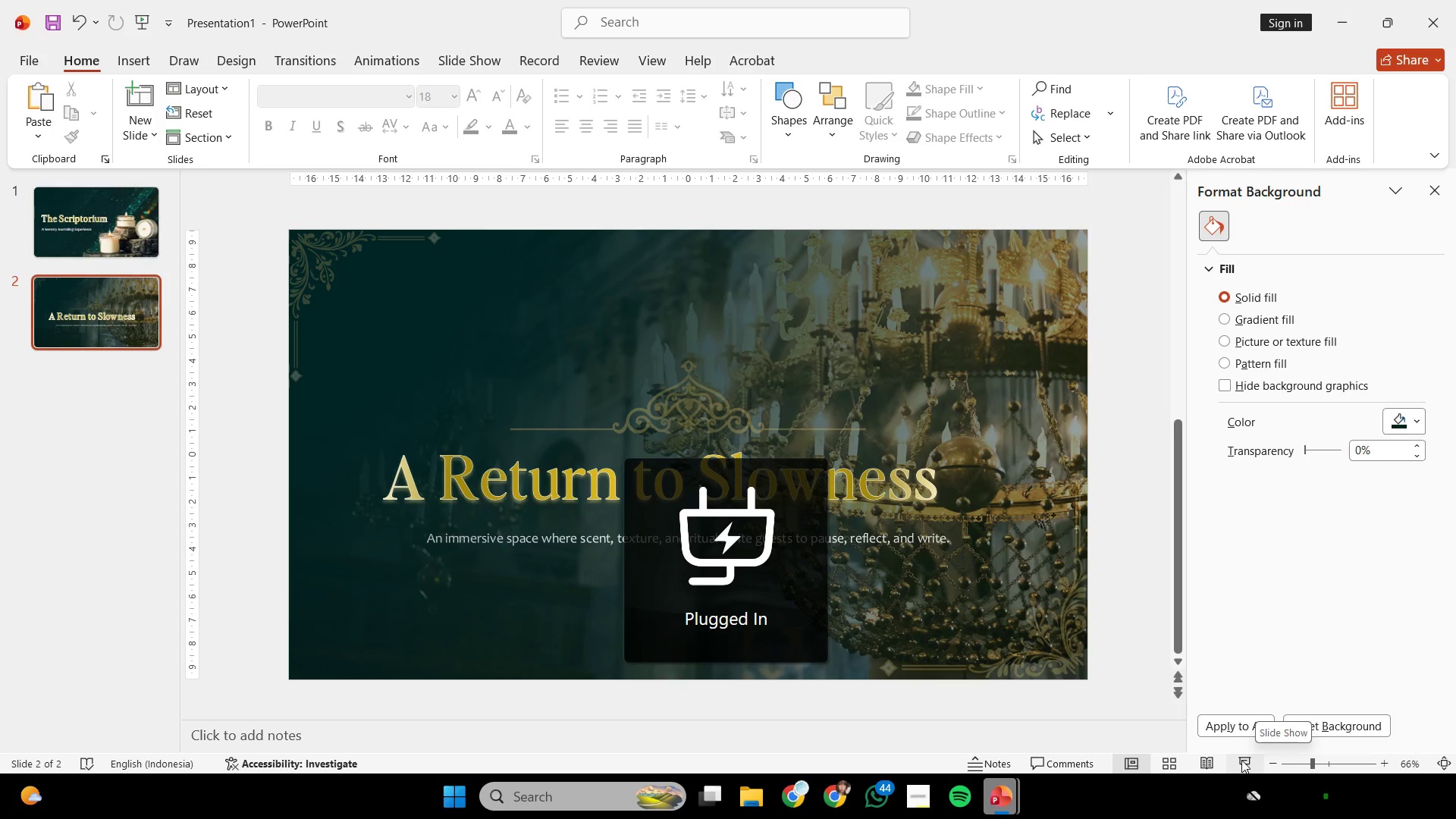 
wait(40.45)
 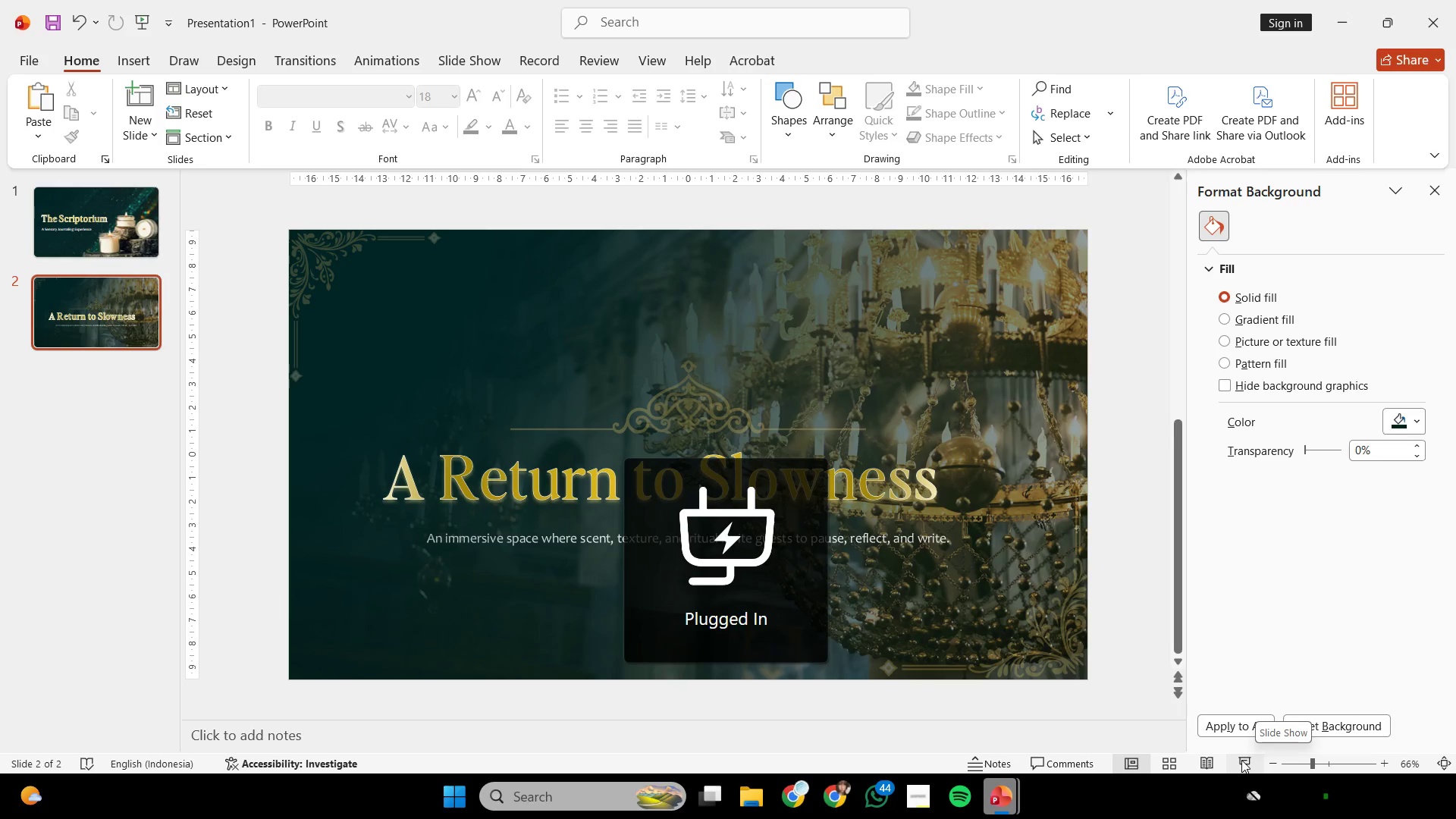 
left_click([918, 792])